 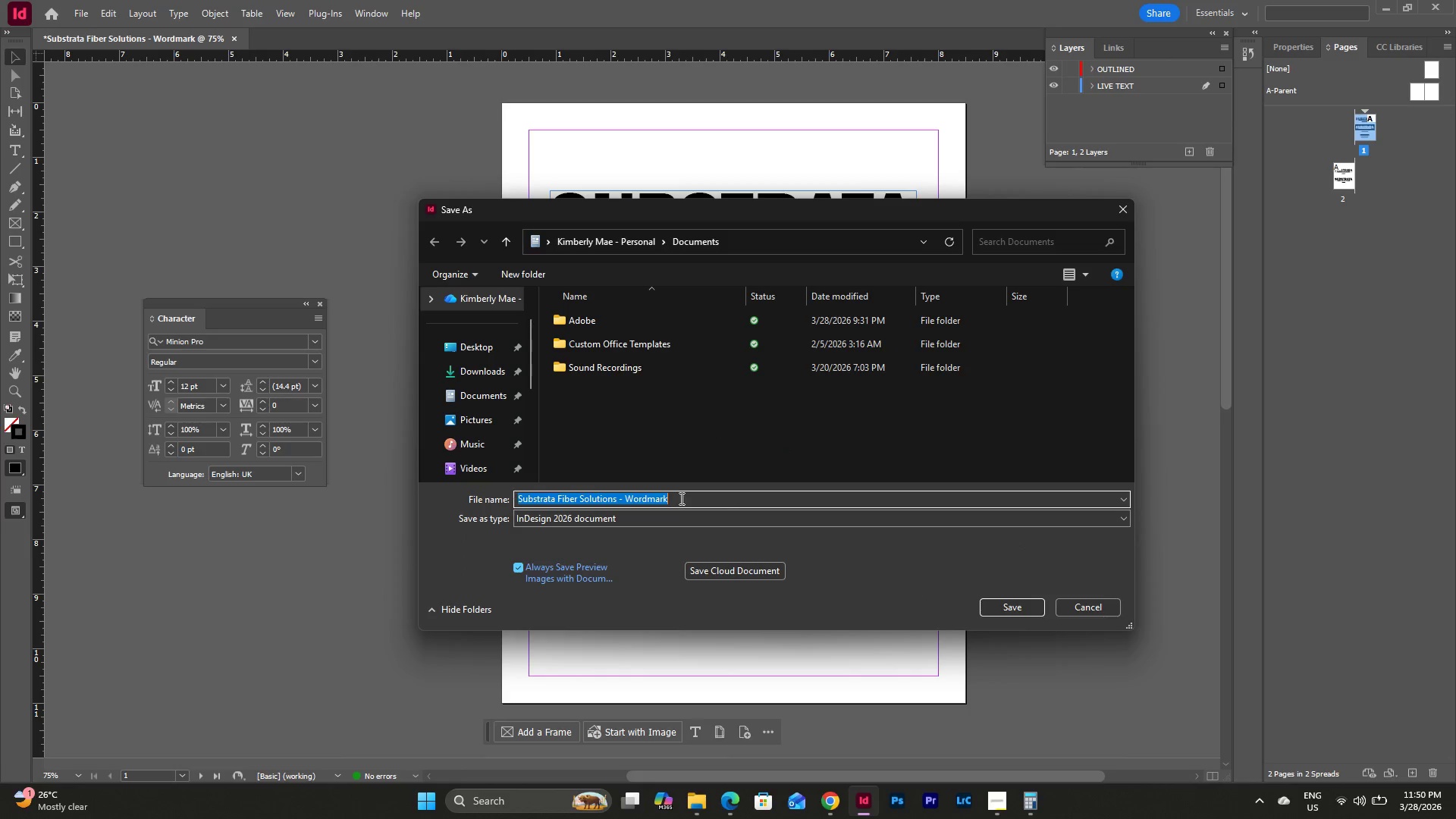 
key(Control+V)
 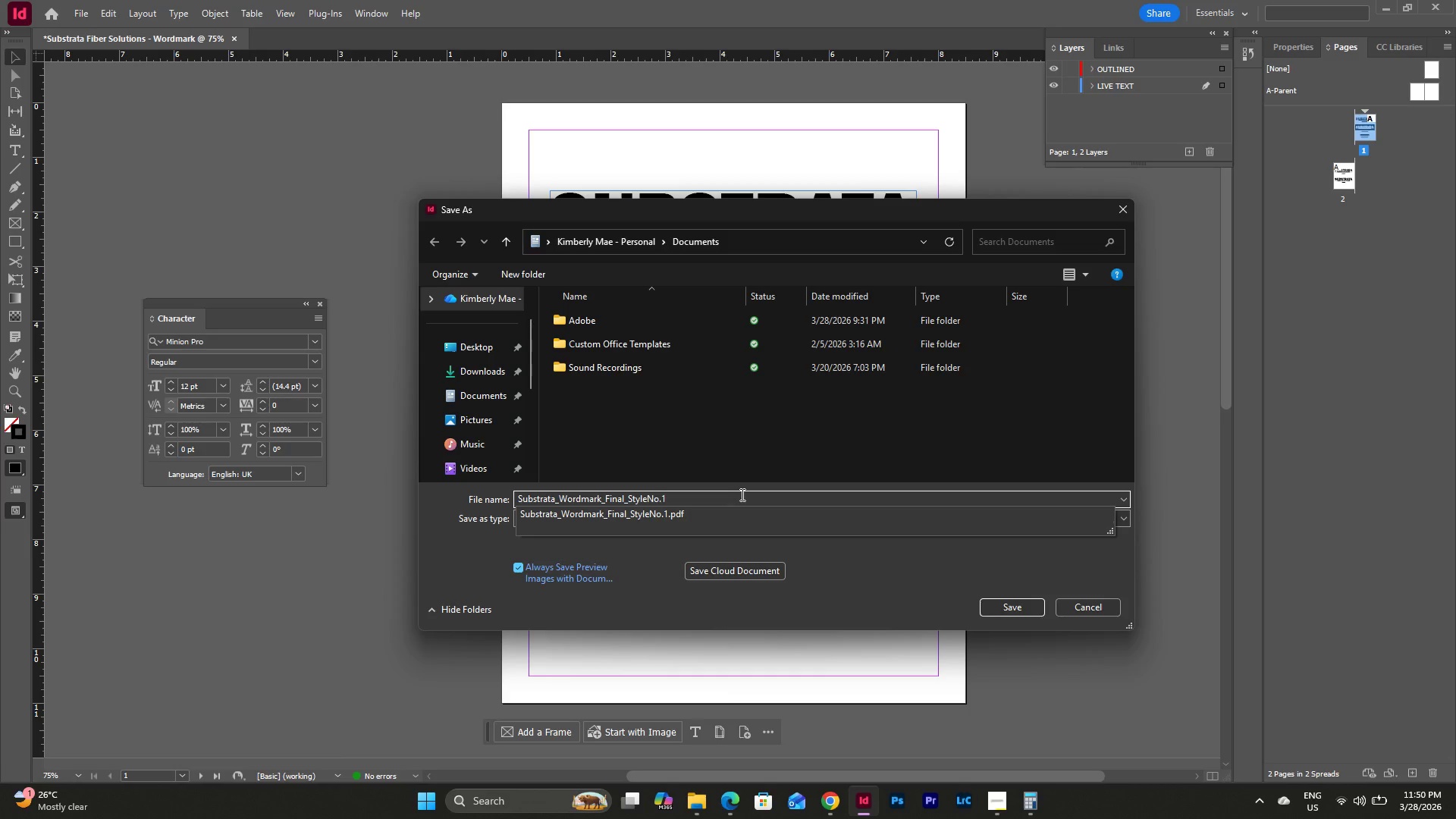 
key(Backspace)
 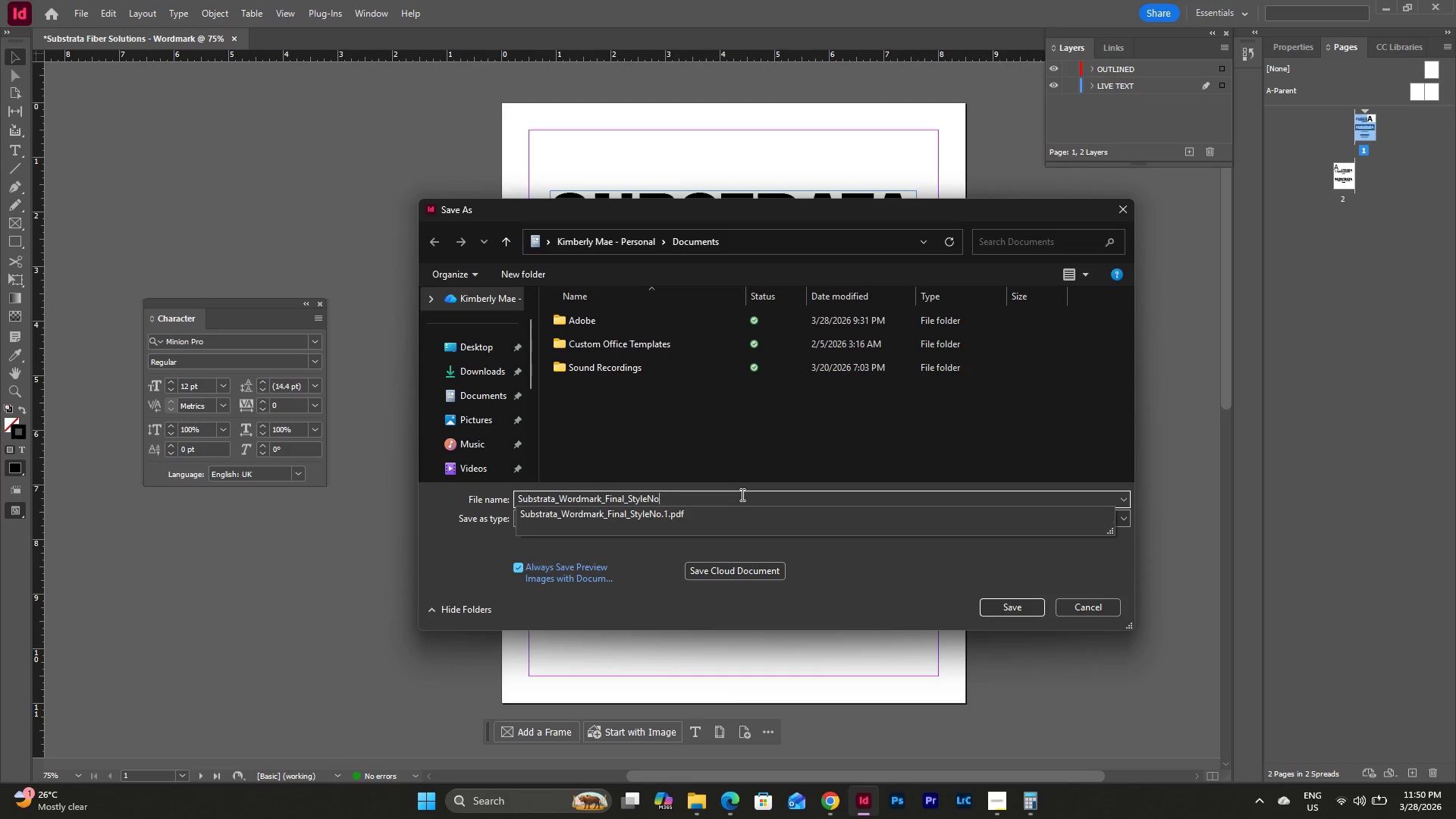 
key(Backspace)
 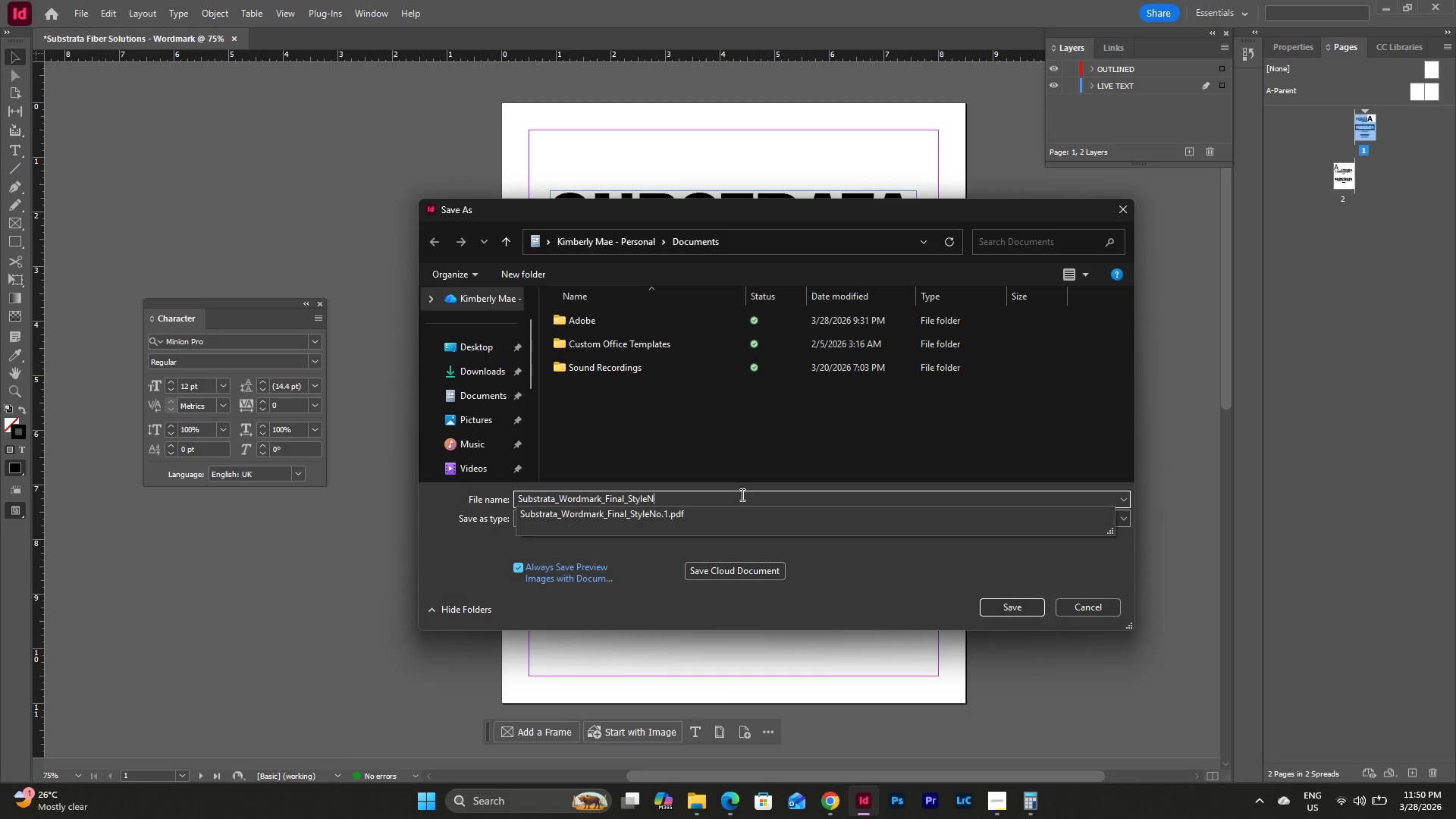 
key(Backspace)
 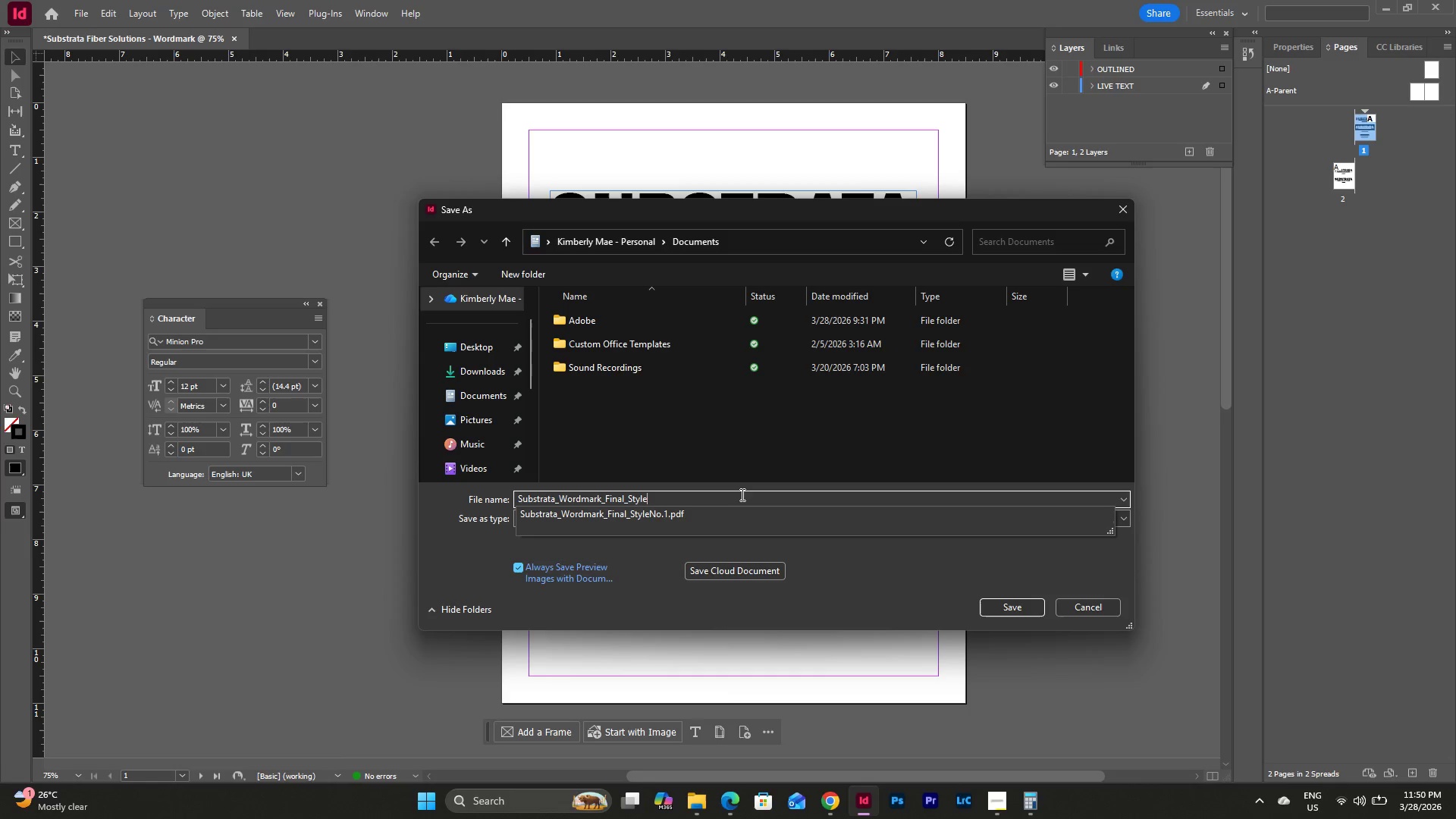 
key(Backspace)
 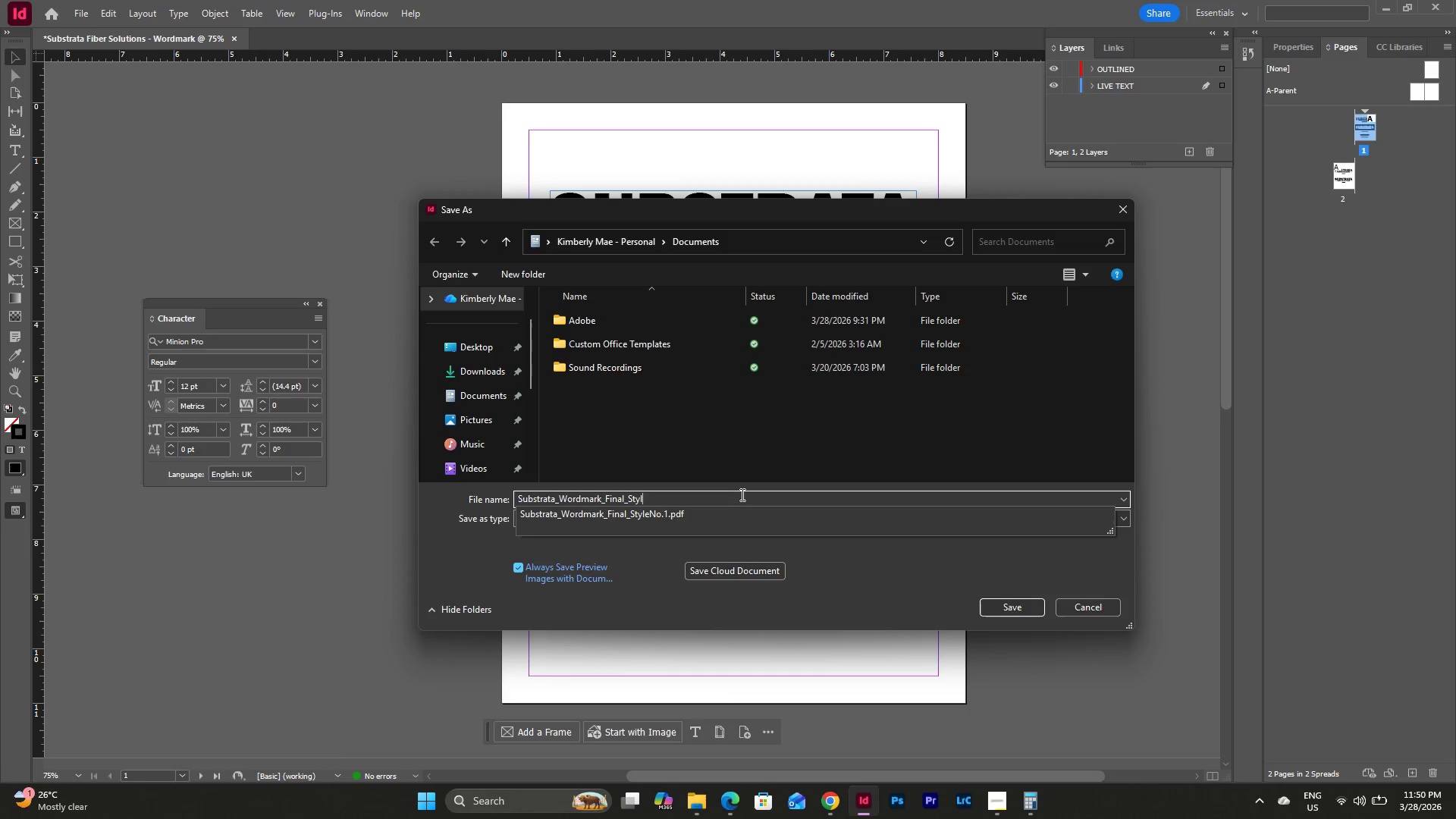 
key(Backspace)
 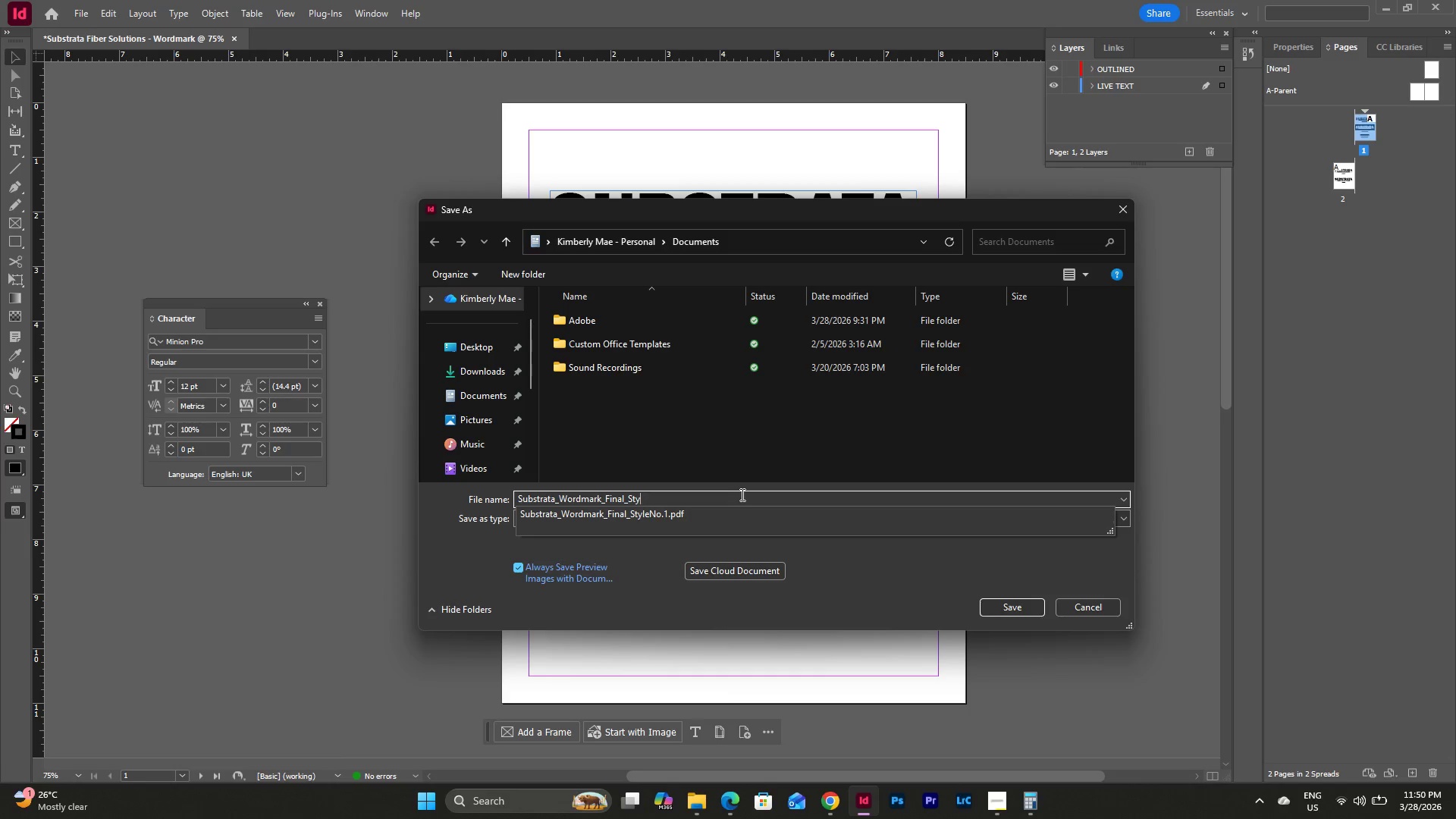 
key(Backspace)
 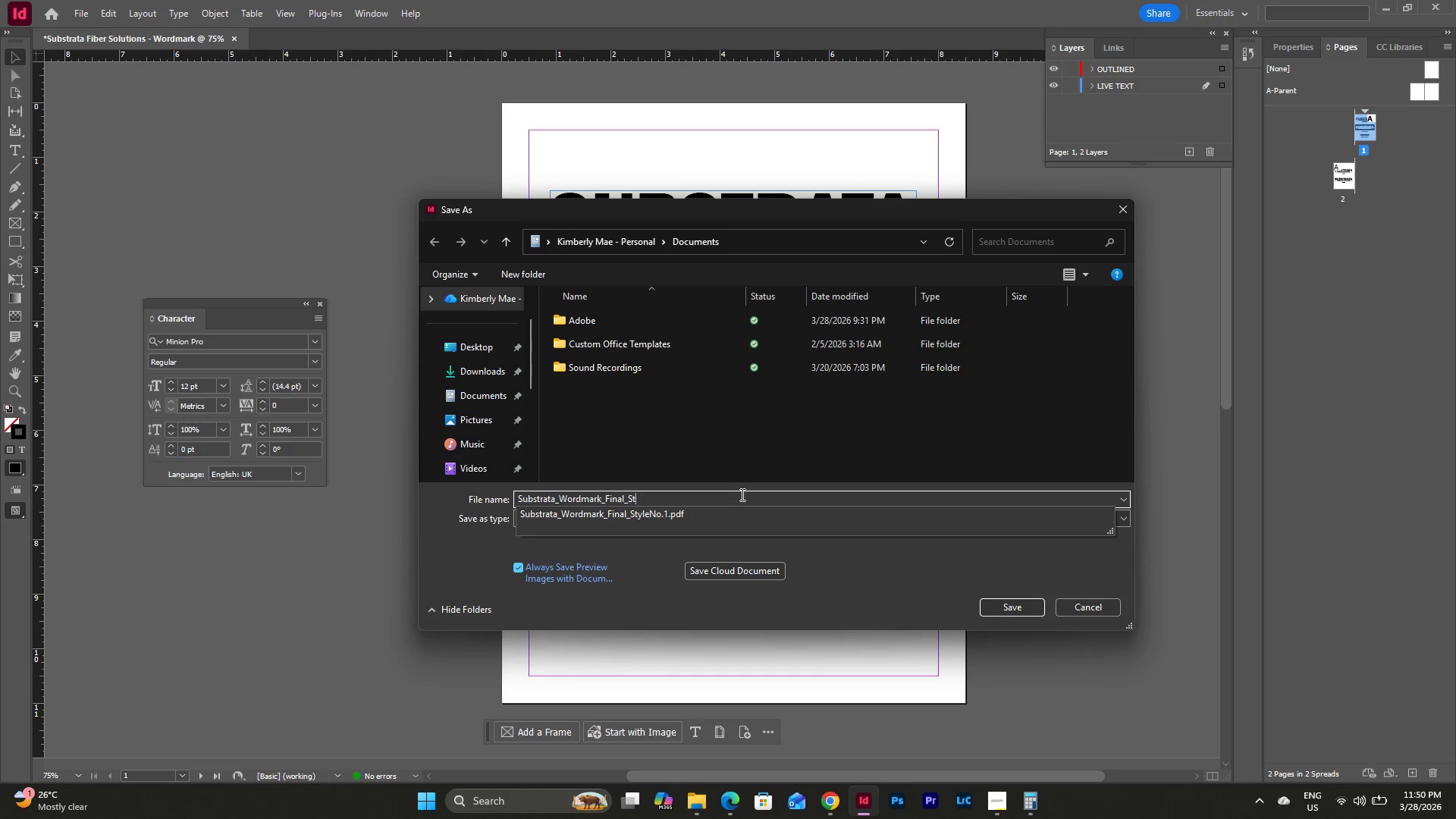 
key(Backspace)
 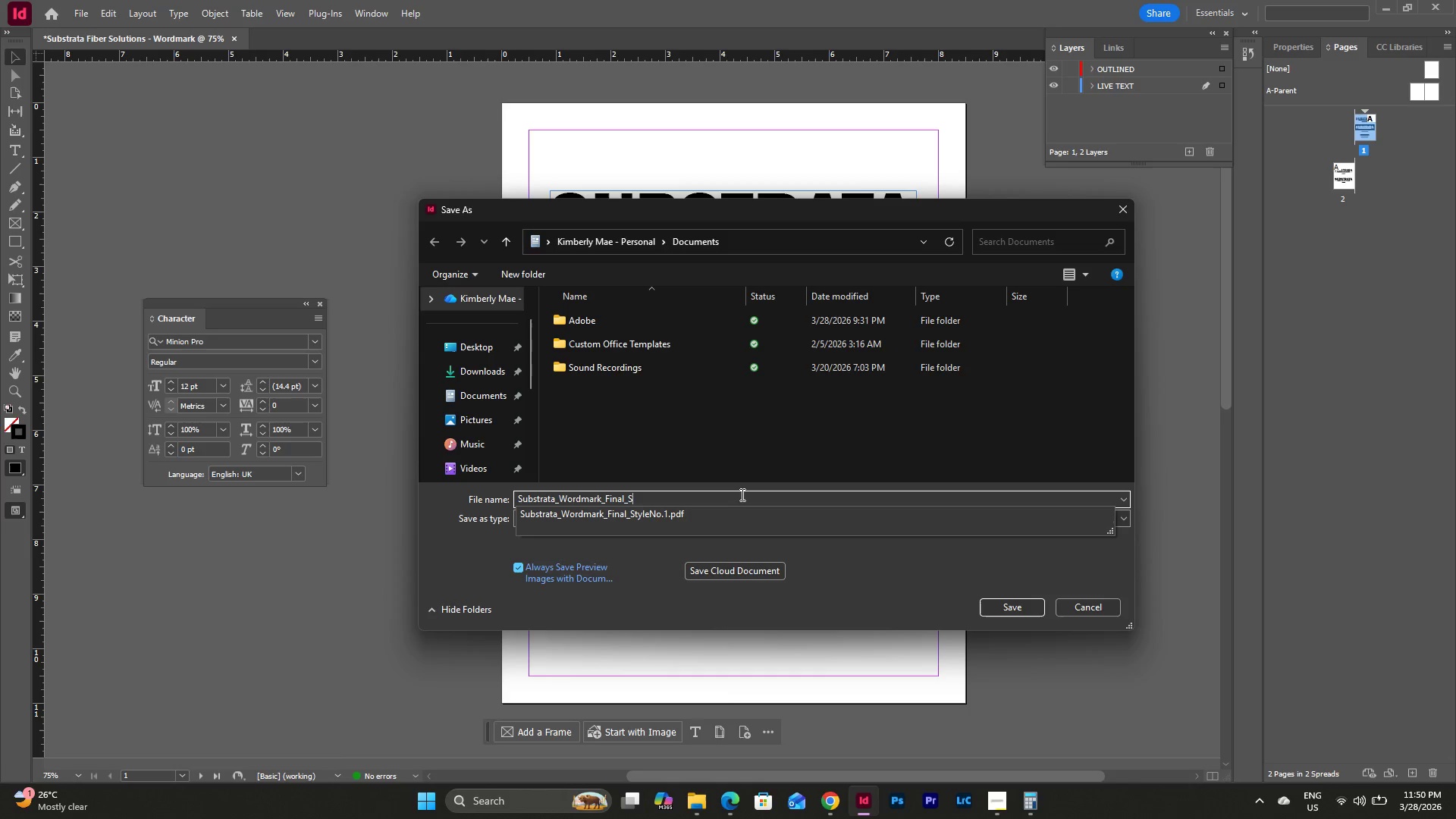 
key(Backspace)
 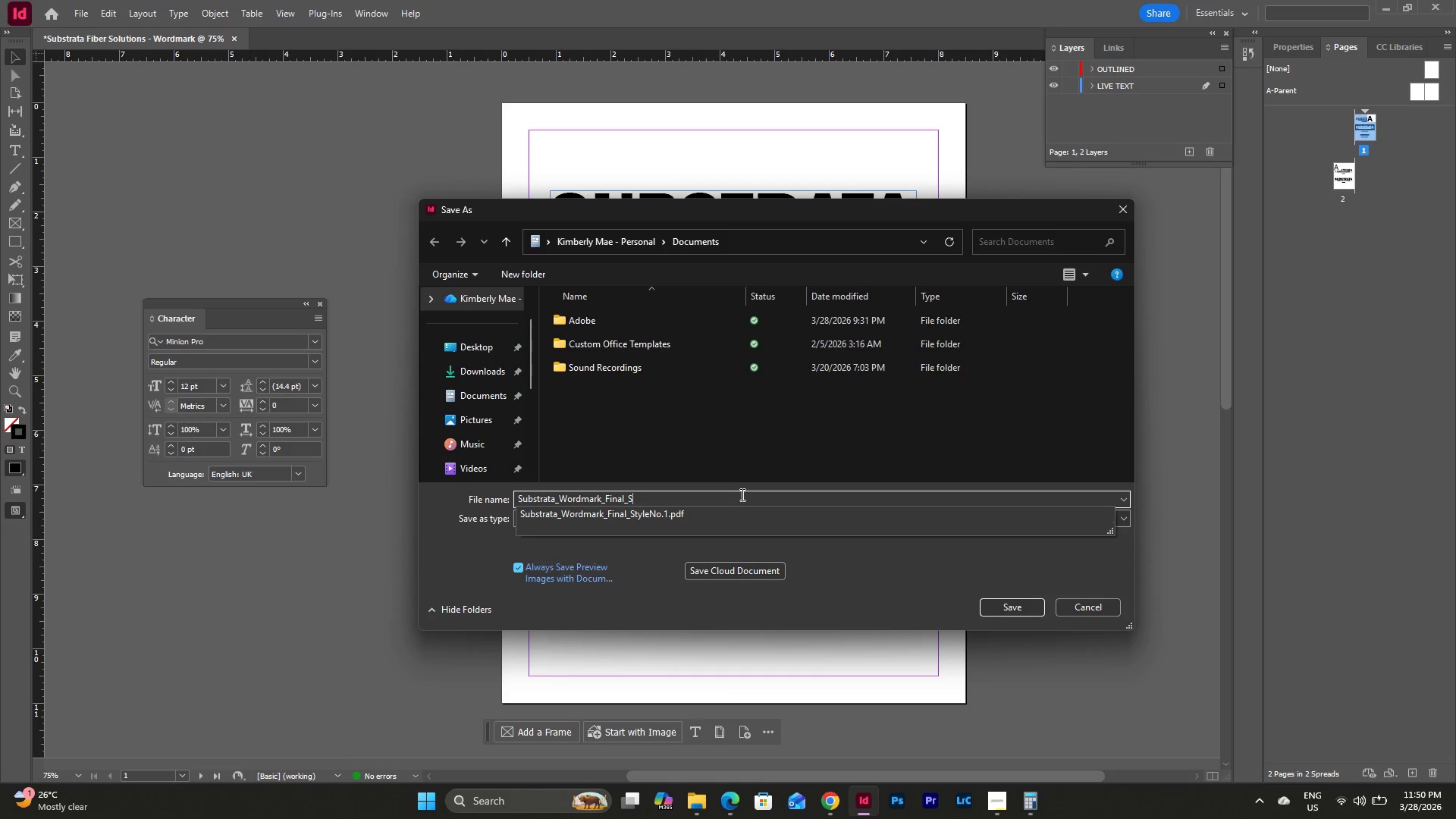 
key(Backspace)
 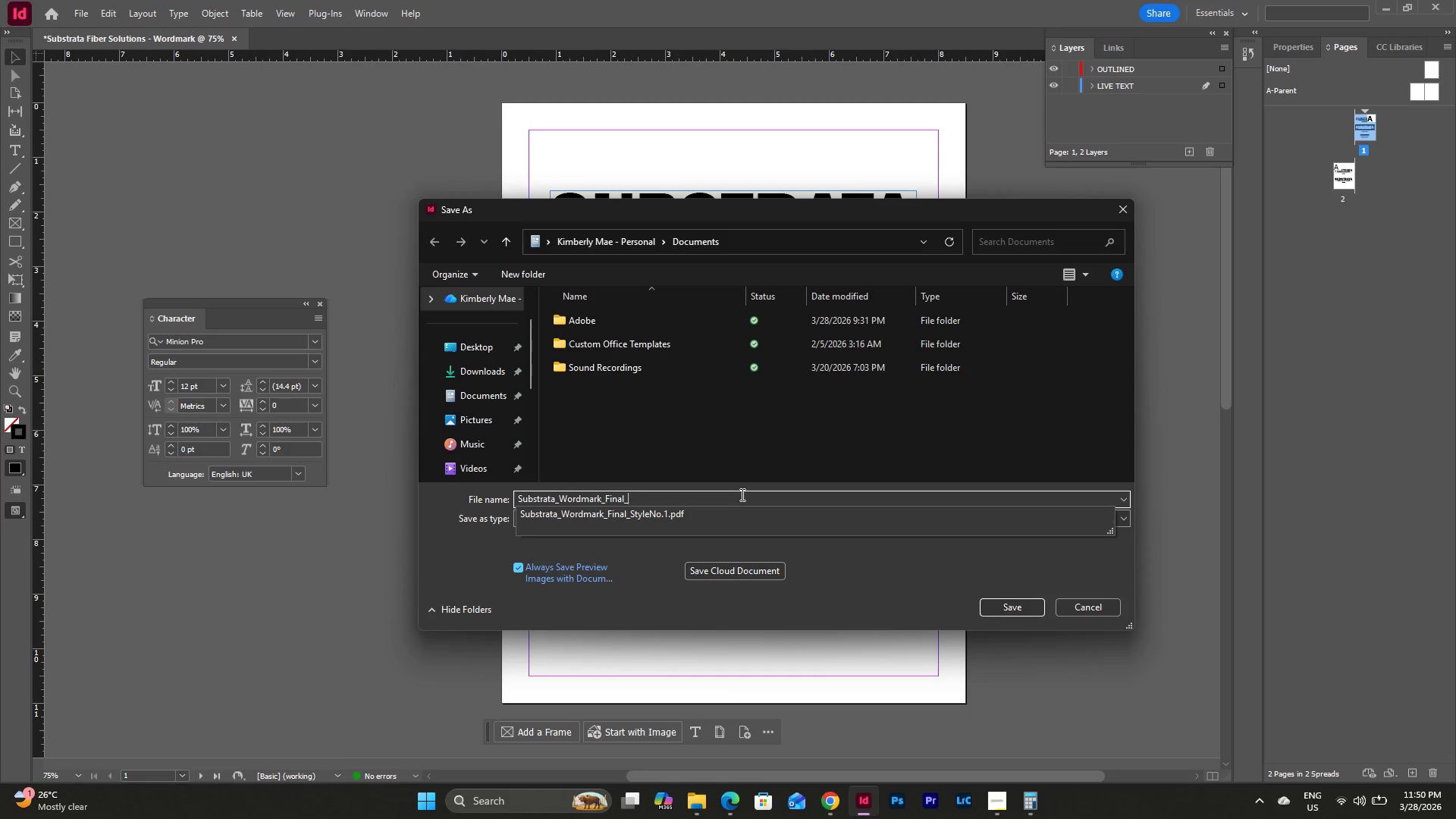 
key(Backspace)
 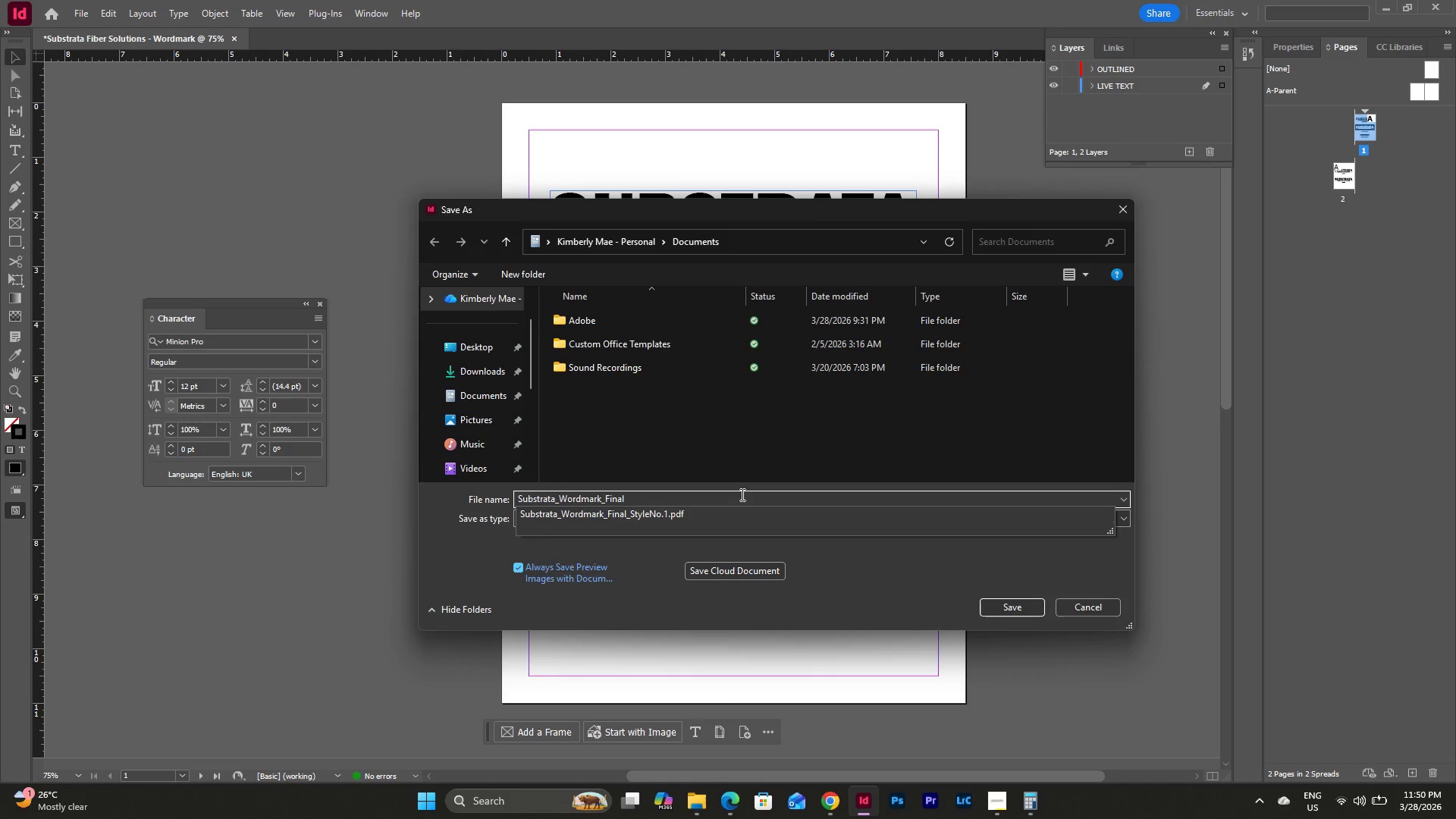 
key(Enter)
 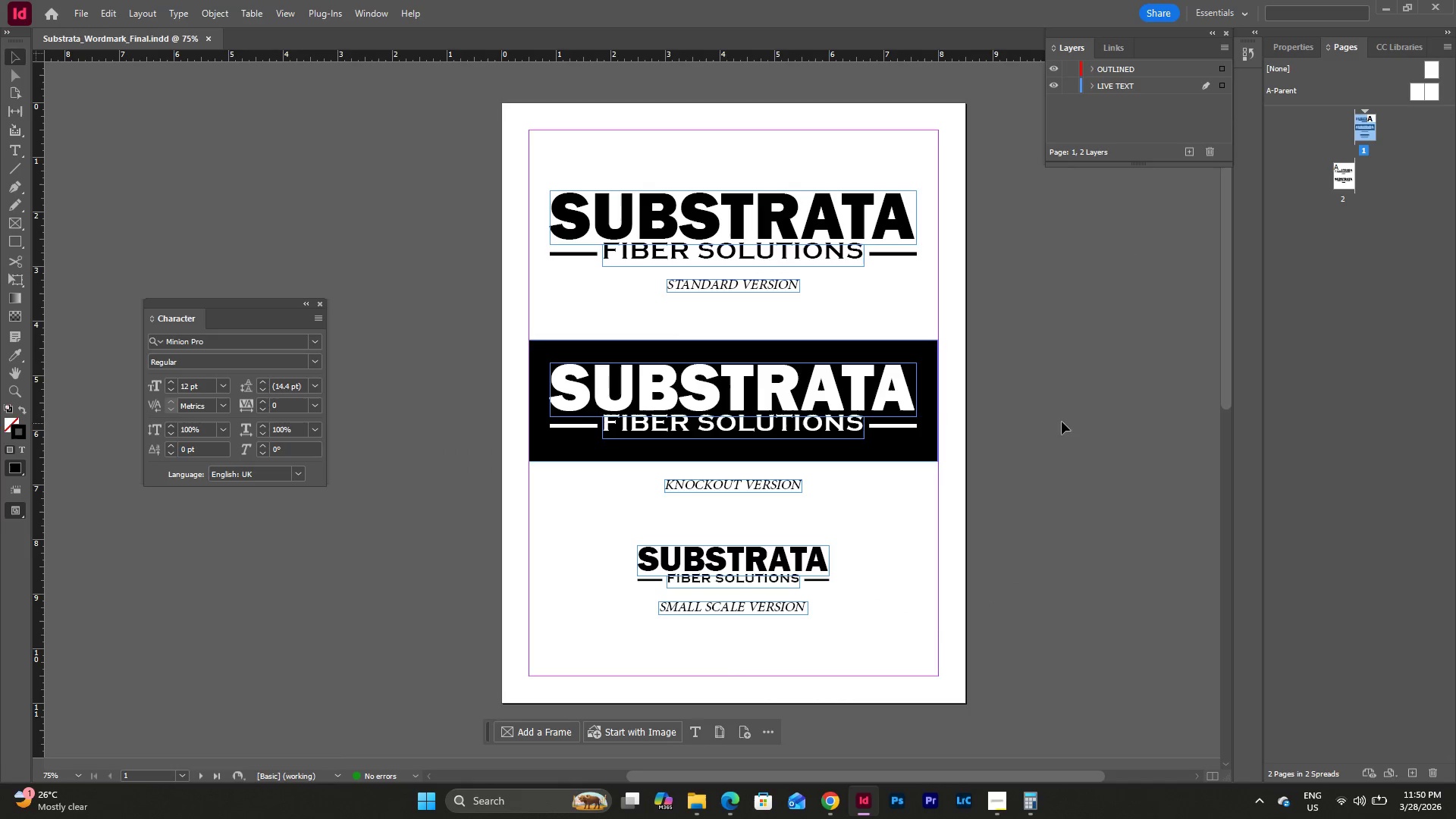 
scroll: coordinate [1030, 429], scroll_direction: down, amount: 15.0
 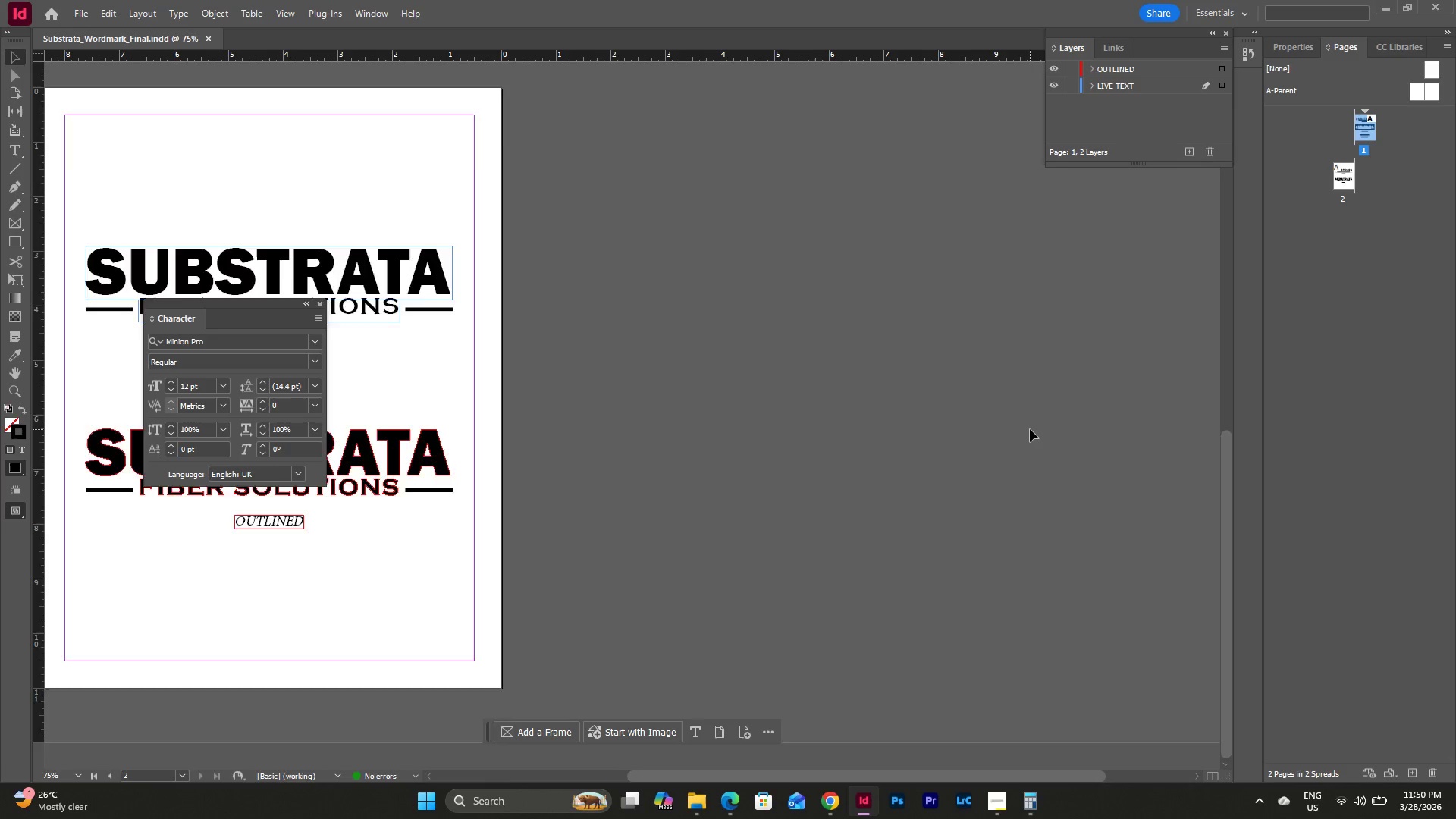 
scroll: coordinate [1030, 429], scroll_direction: up, amount: 19.0
 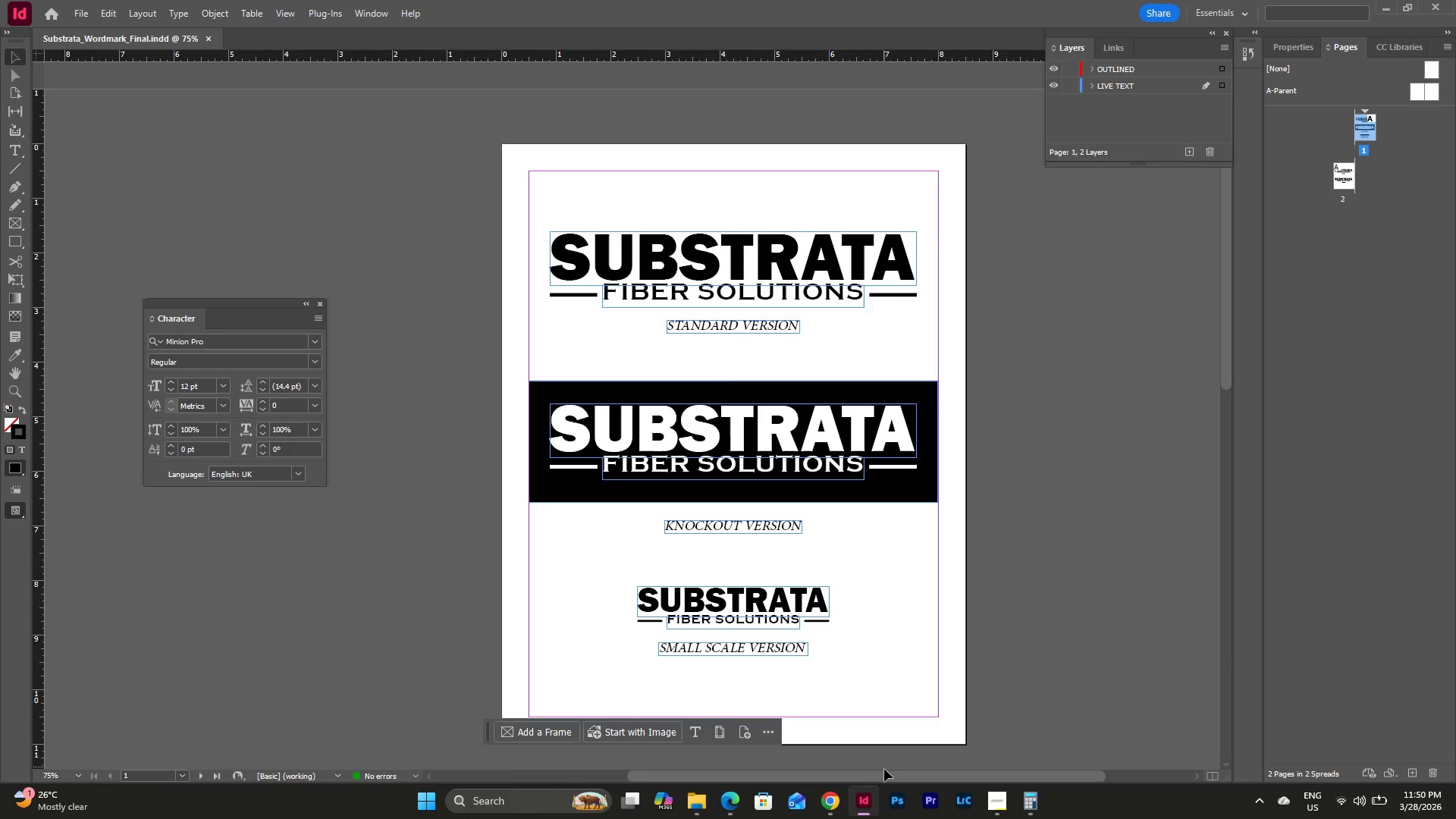 
left_click_drag(start_coordinate=[886, 775], to_coordinate=[845, 770])
 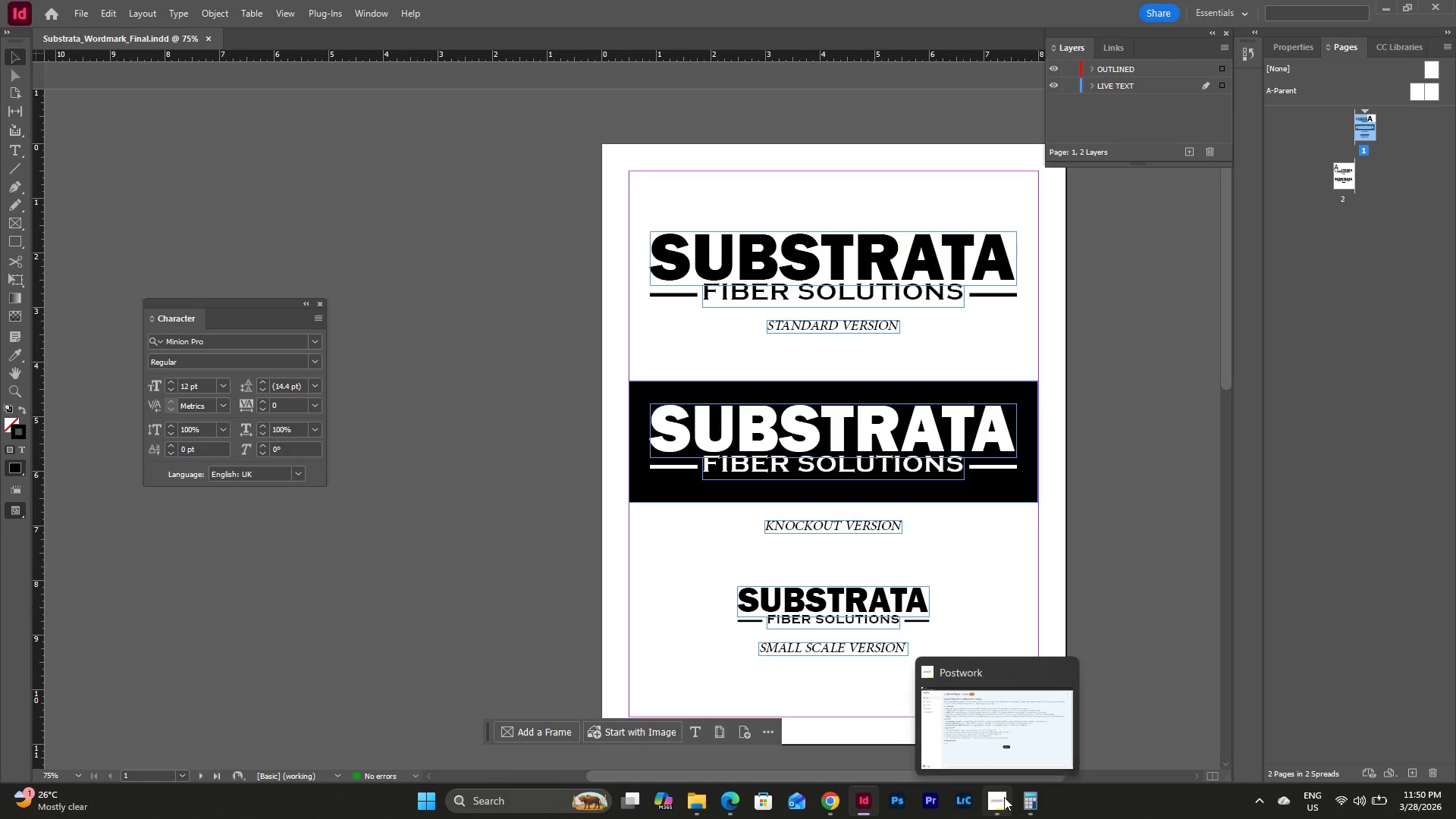 
left_click([1004, 797])